 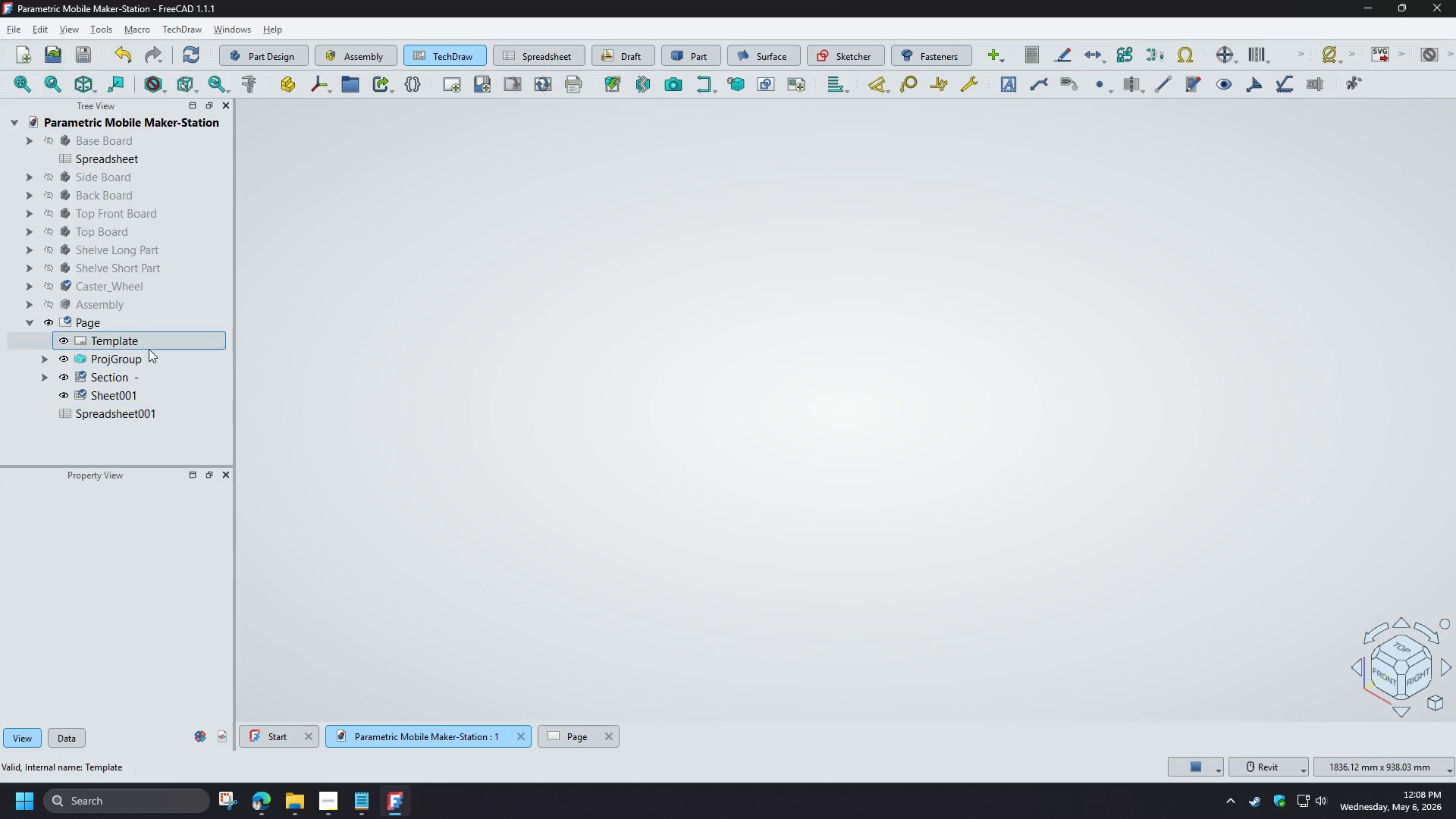 
left_click([46, 305])
 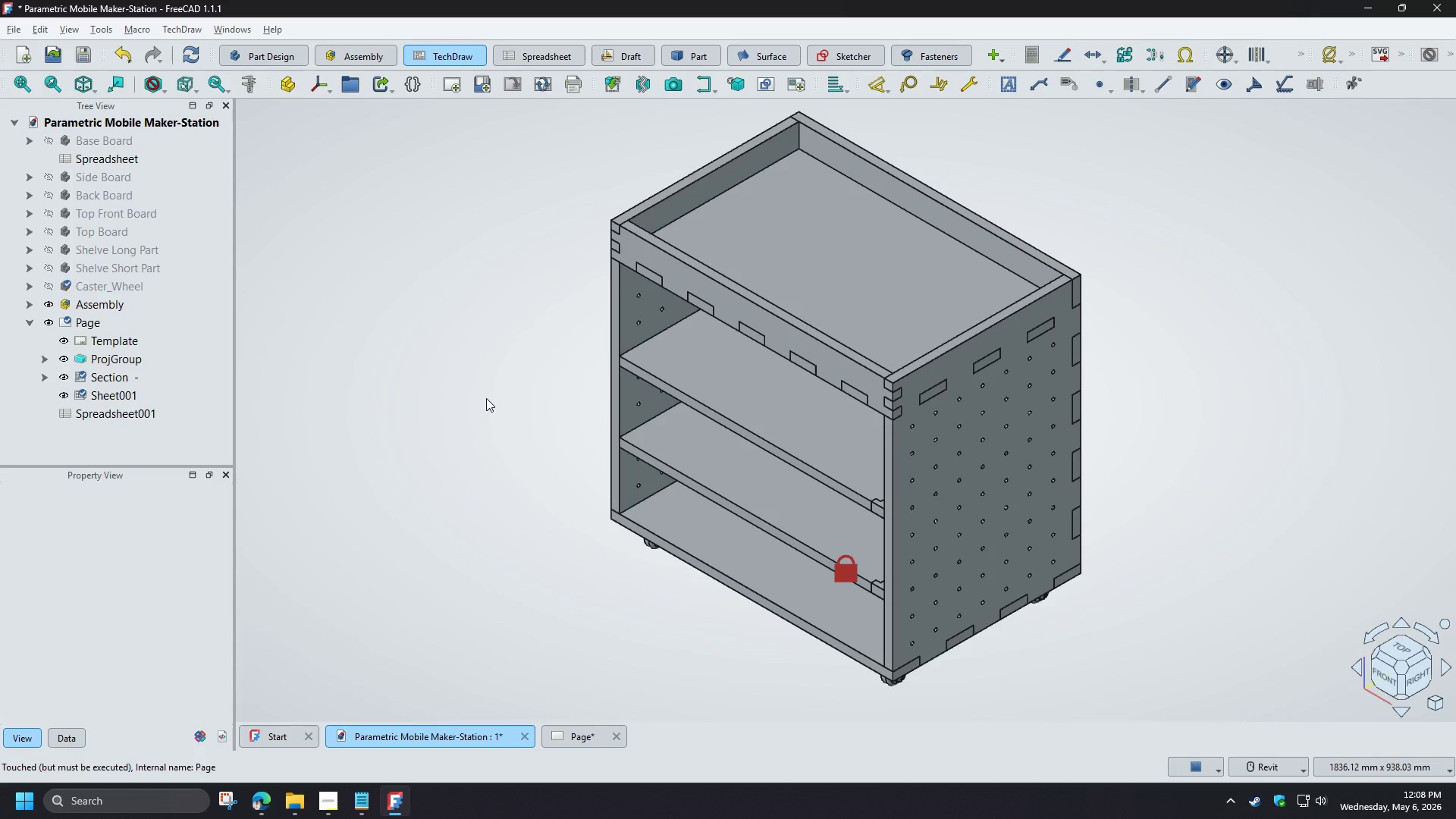 
left_click([480, 401])
 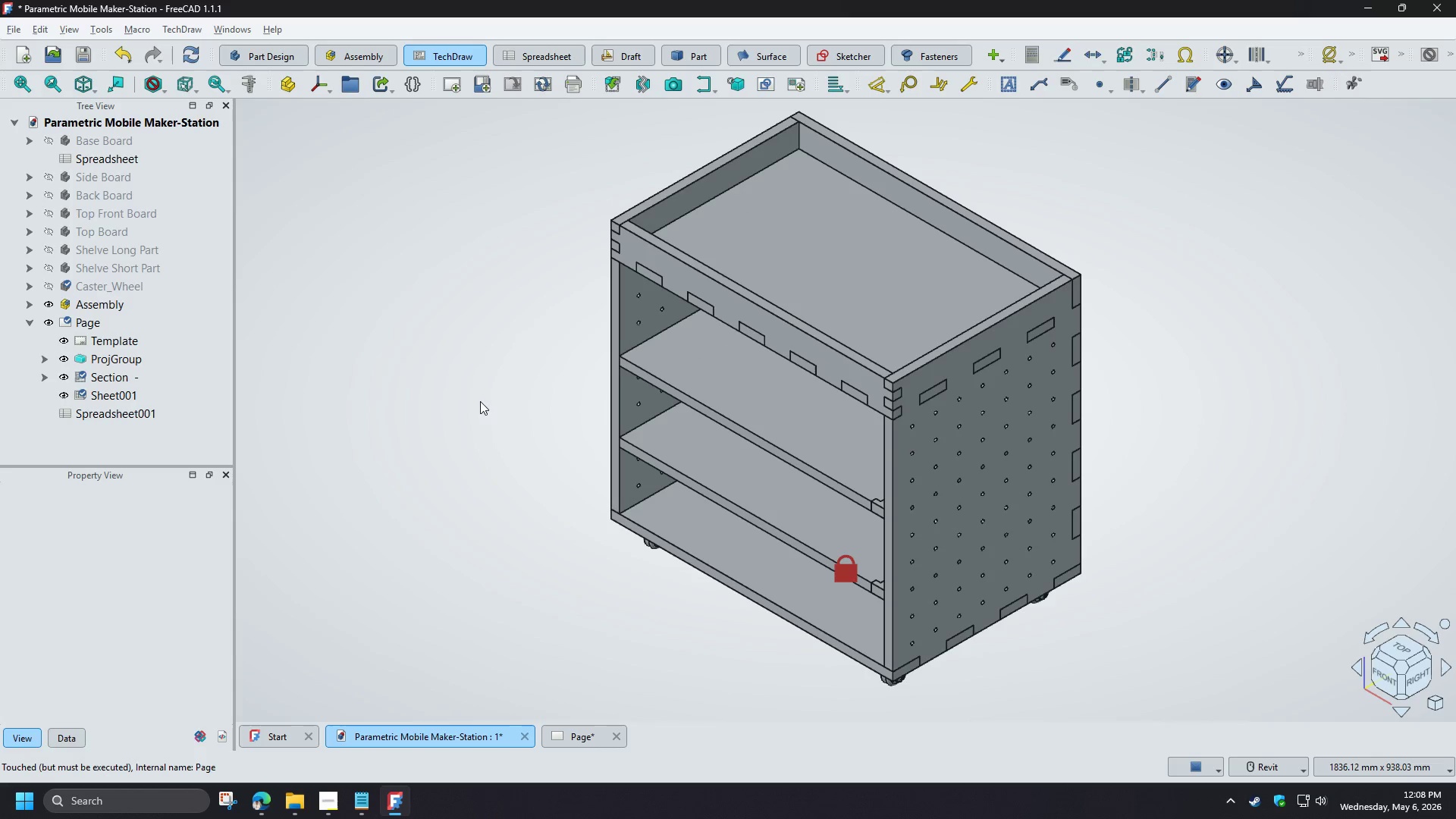 
hold_key(key=ControlLeft, duration=0.69)
 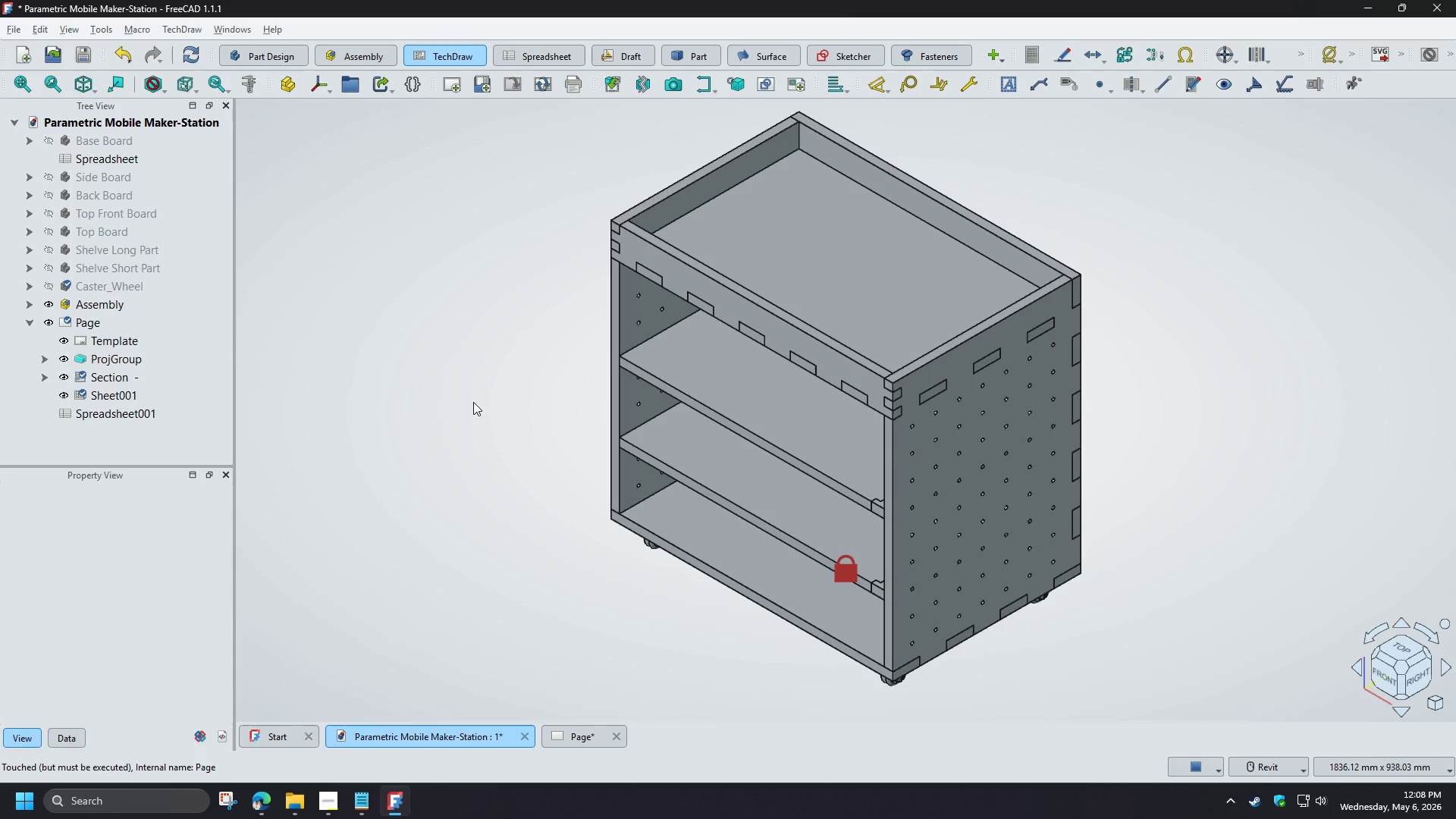 
type(0vf)
 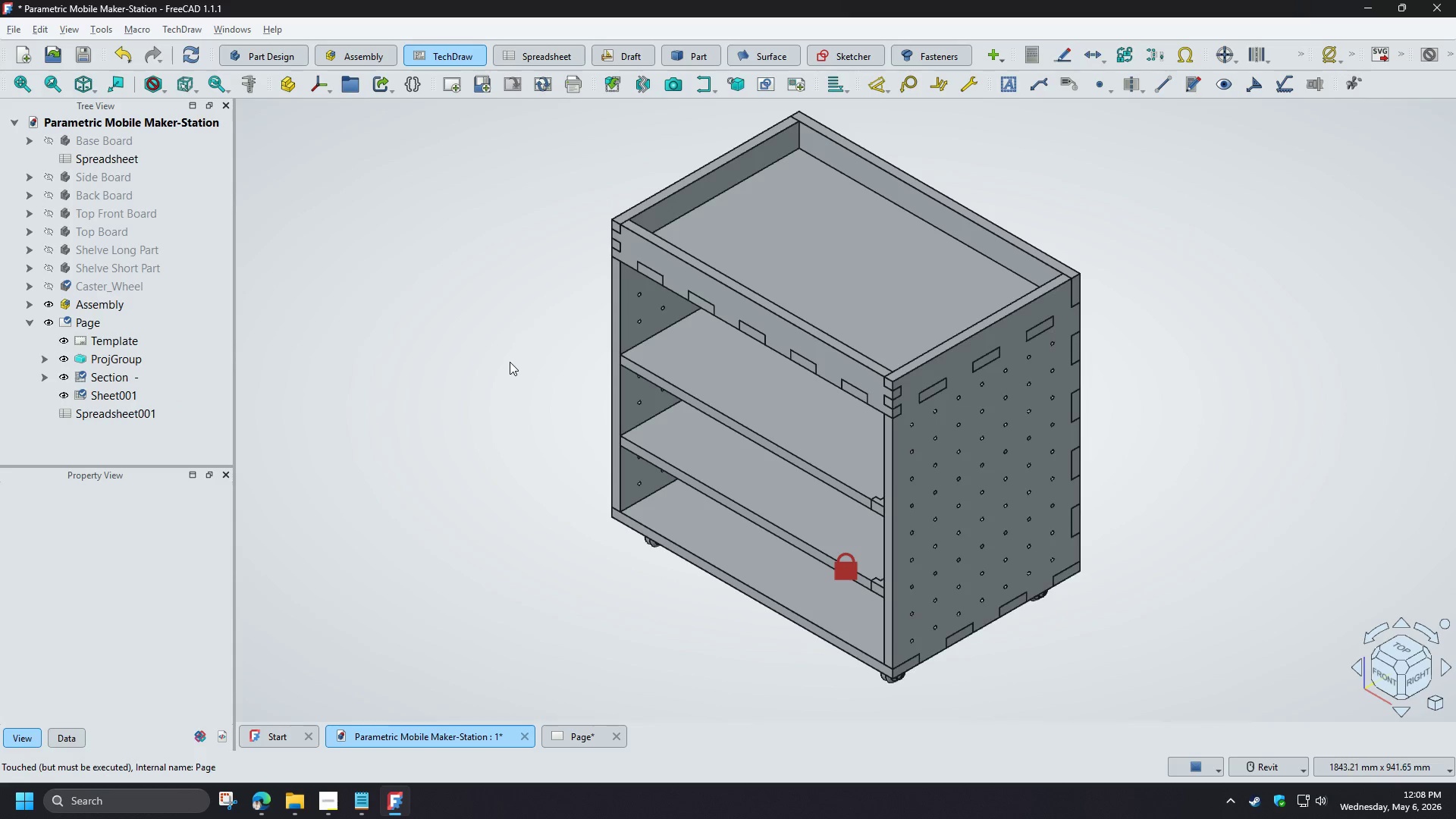 
left_click([510, 362])
 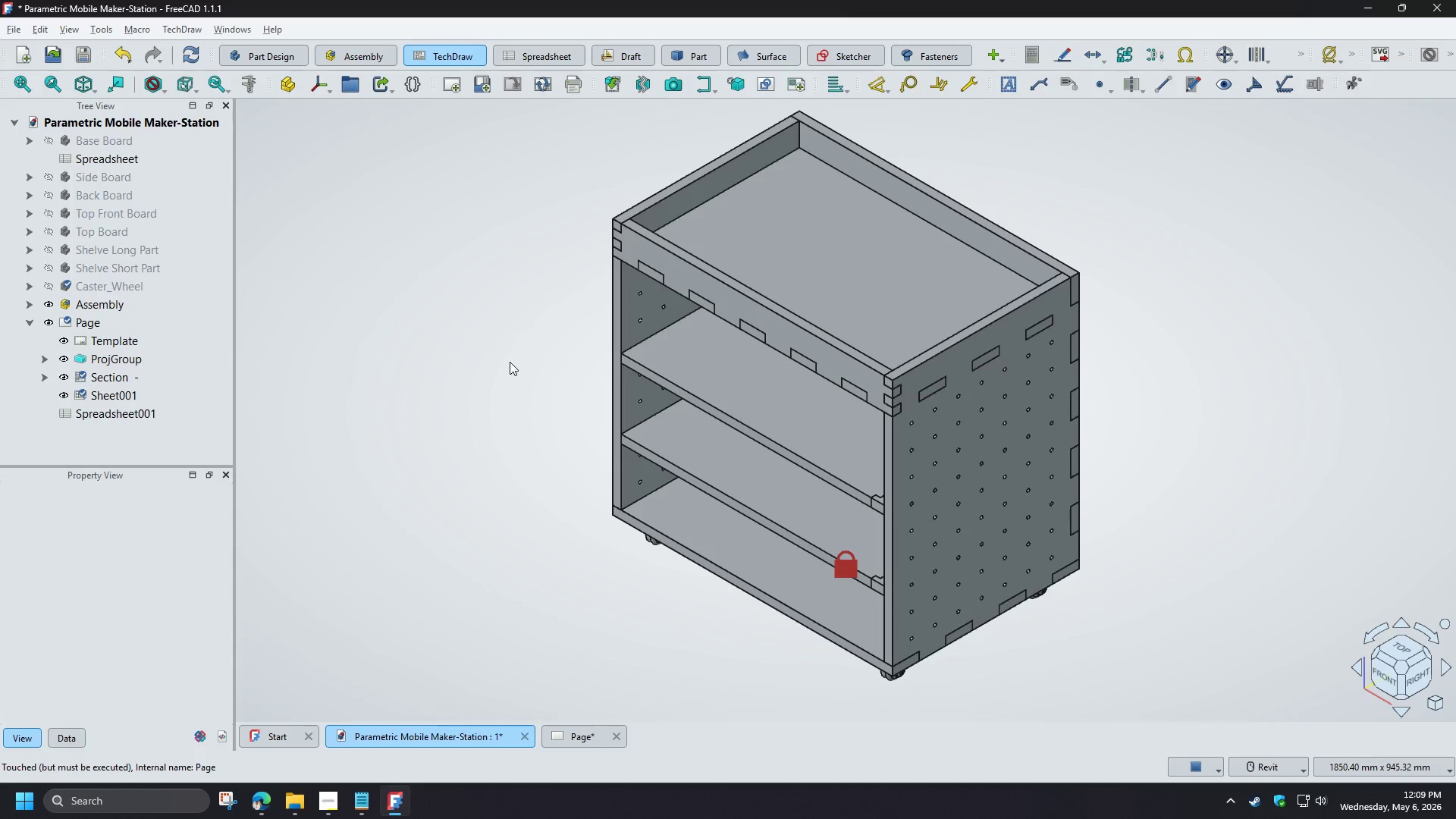 
key(Control+S)
 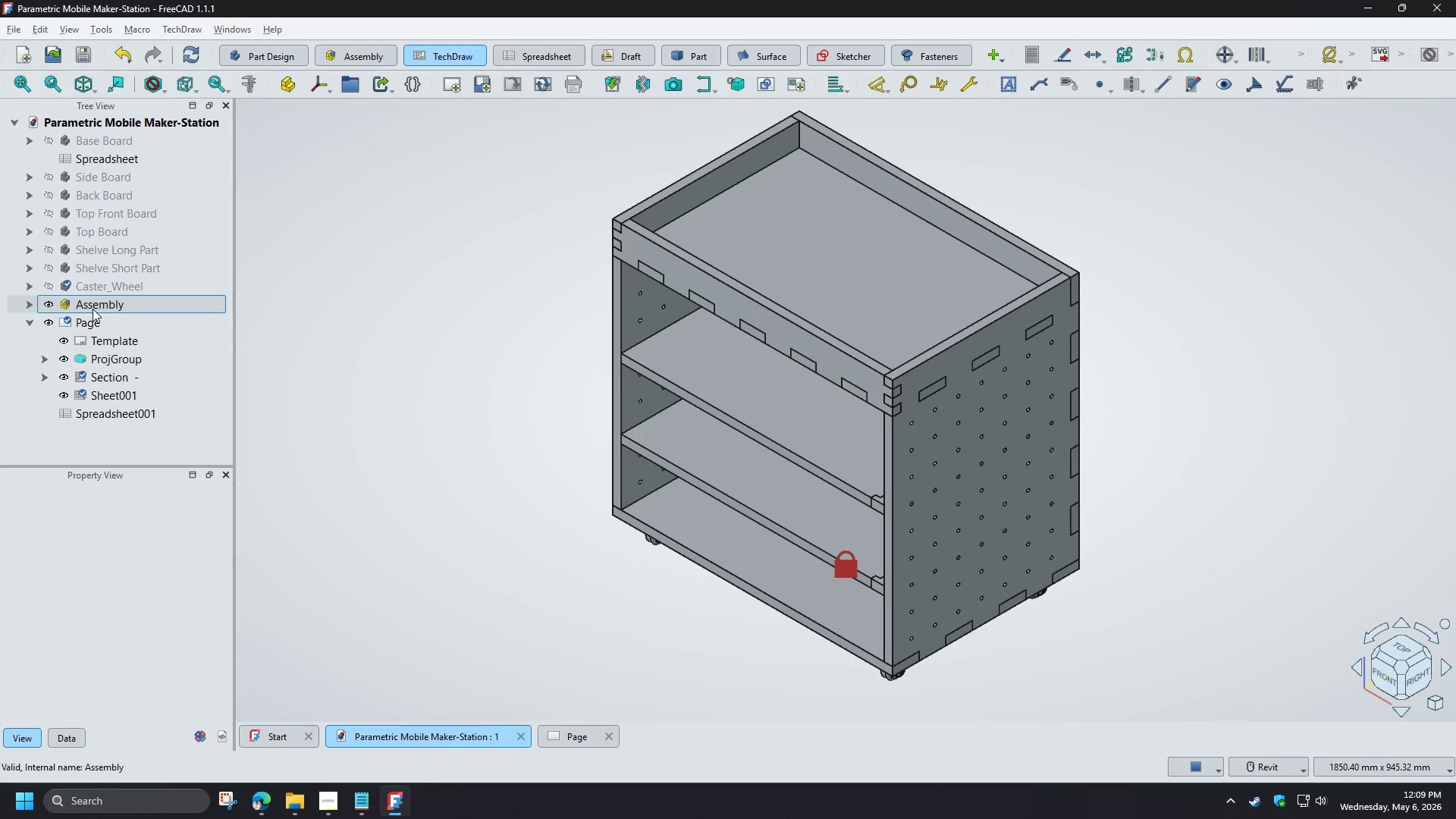 
left_click([93, 303])
 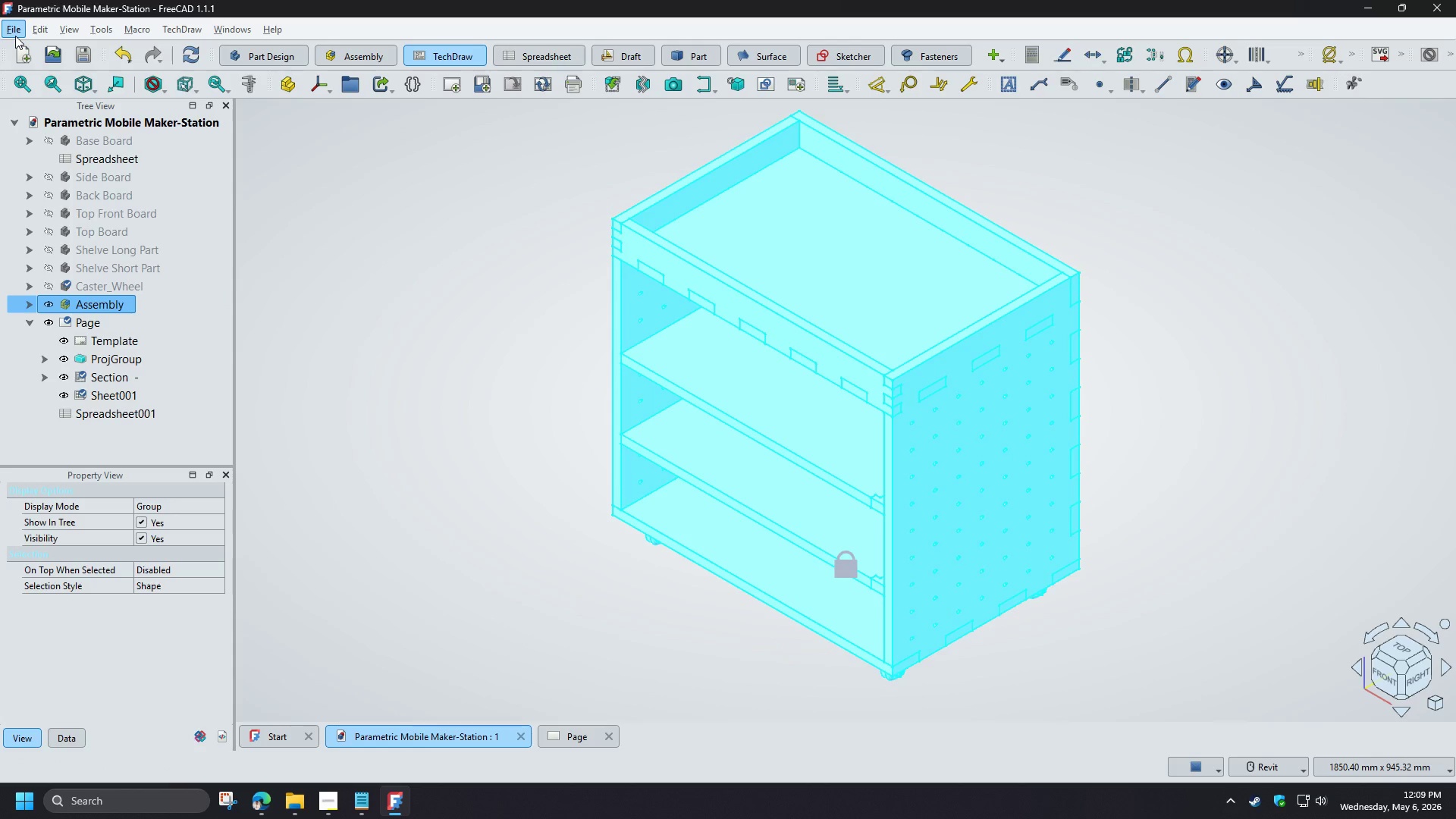 
left_click([17, 30])
 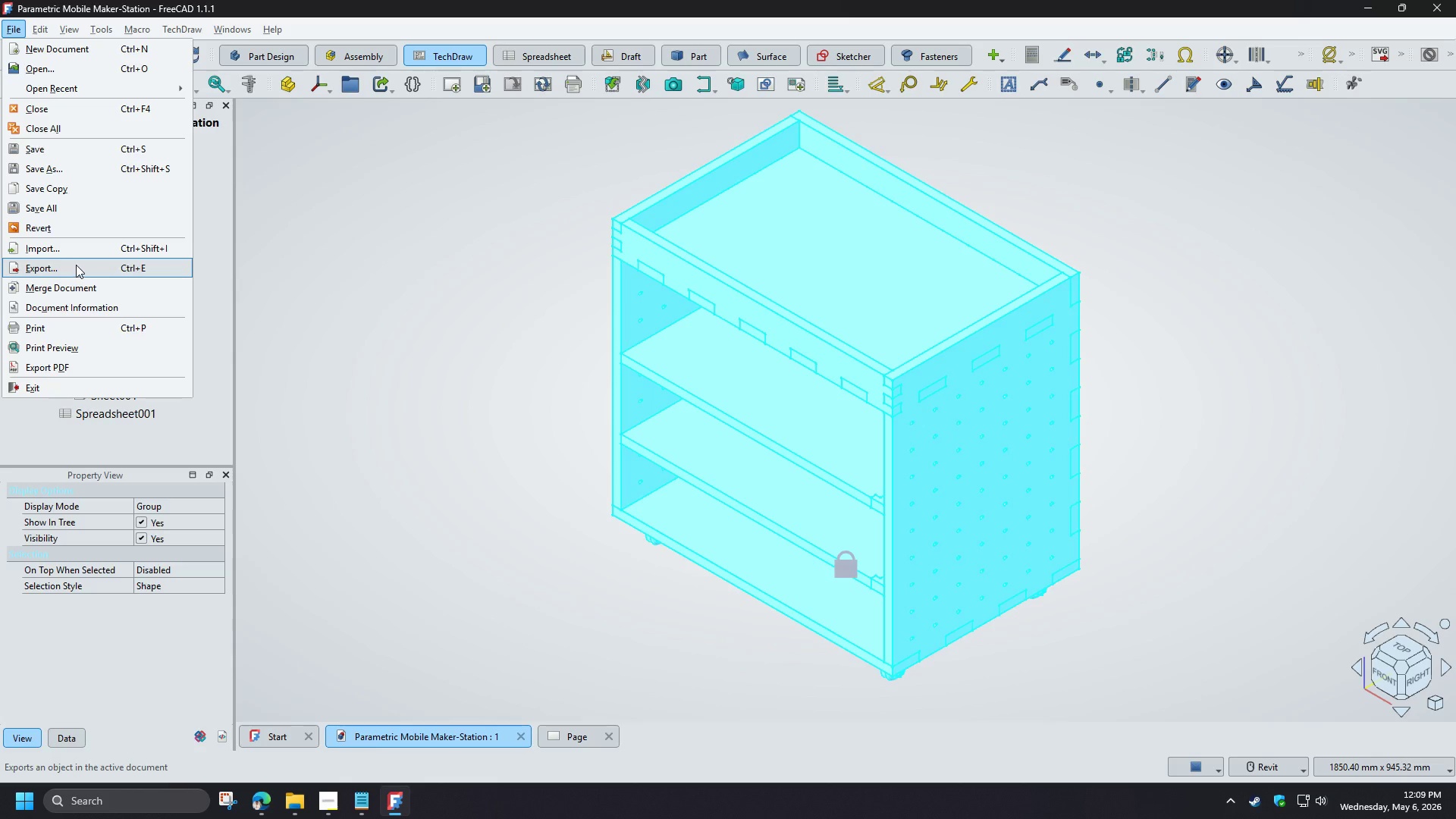 
left_click([75, 265])
 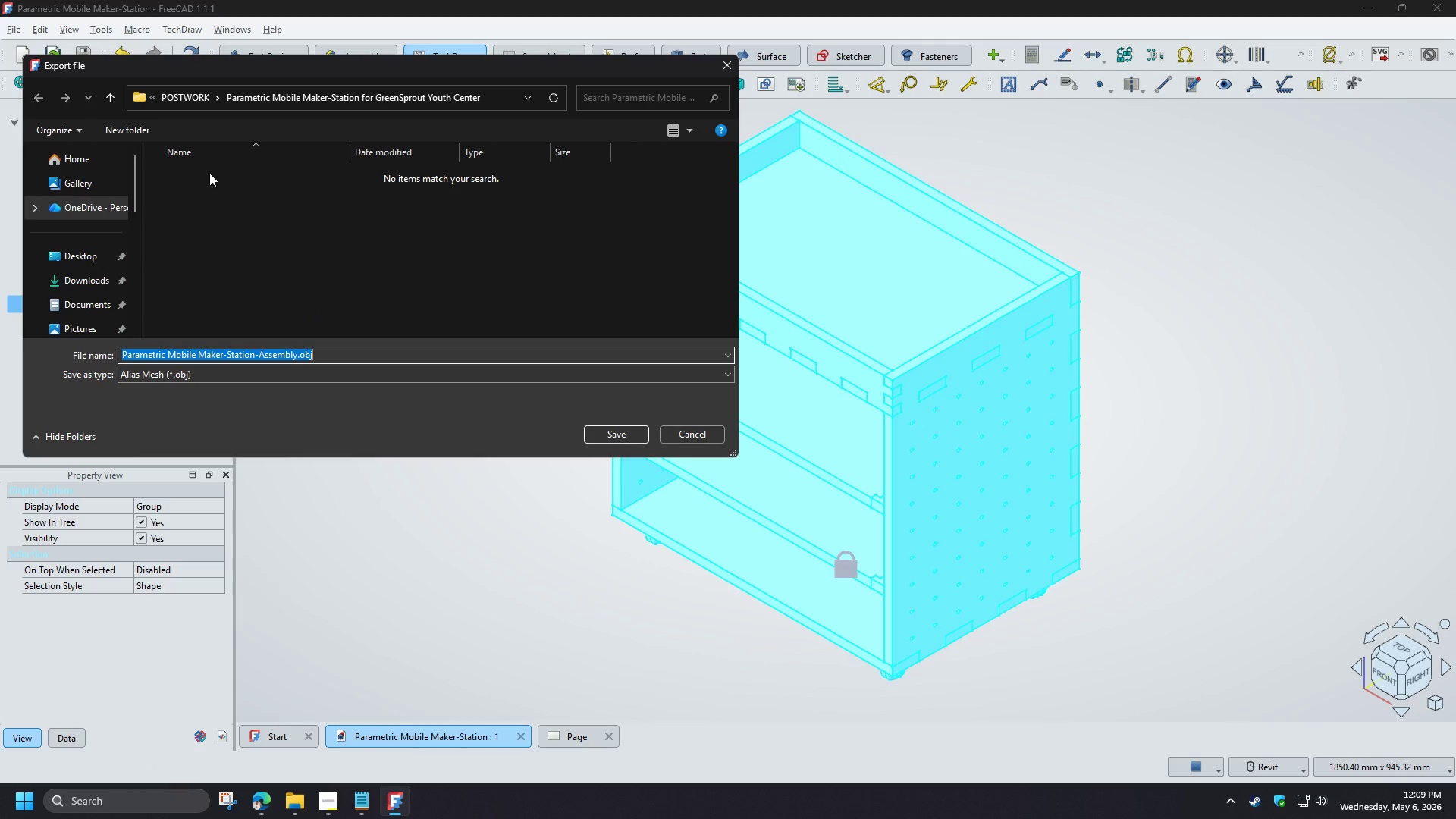 
left_click([184, 93])
 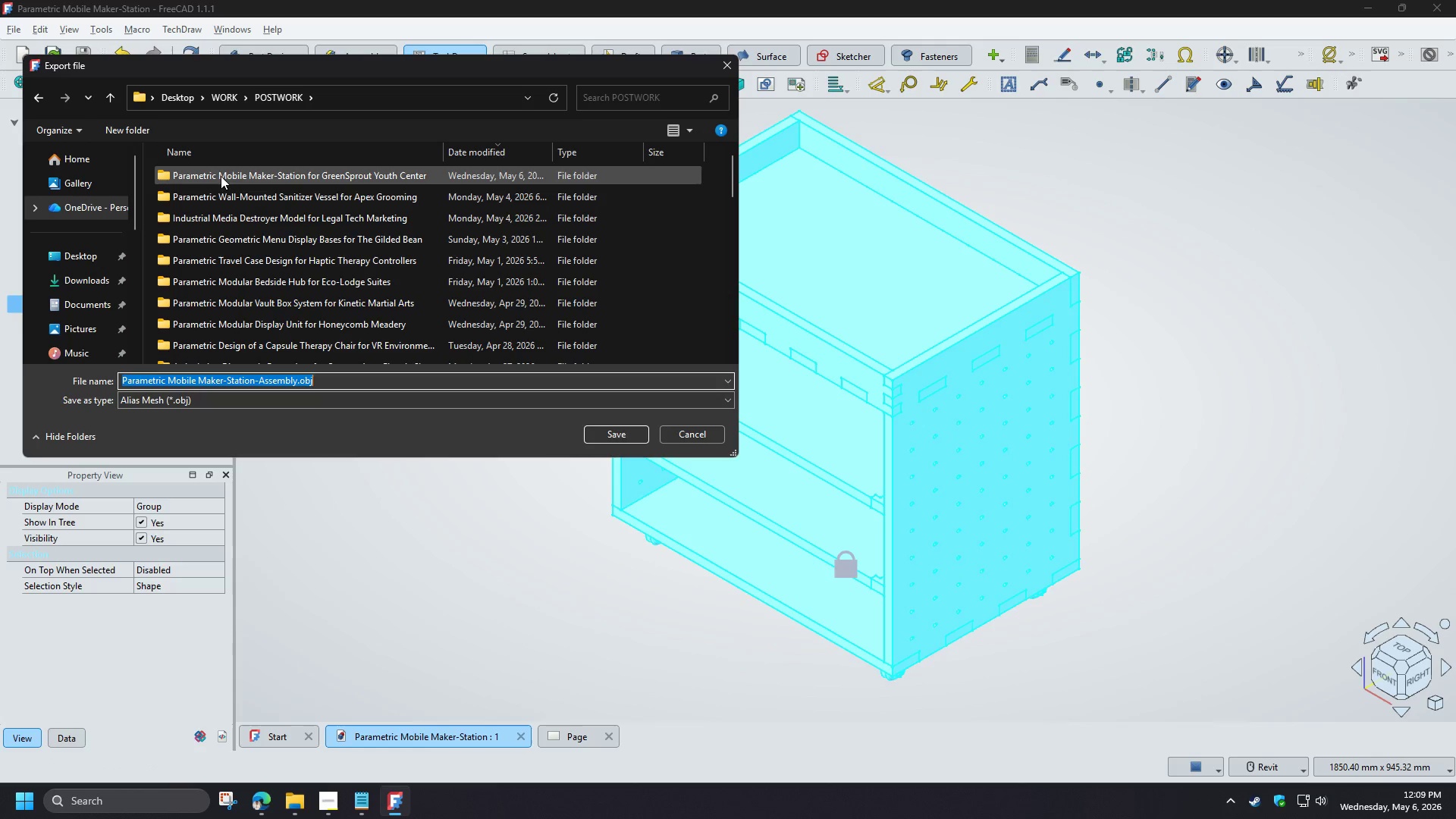 
double_click([221, 176])
 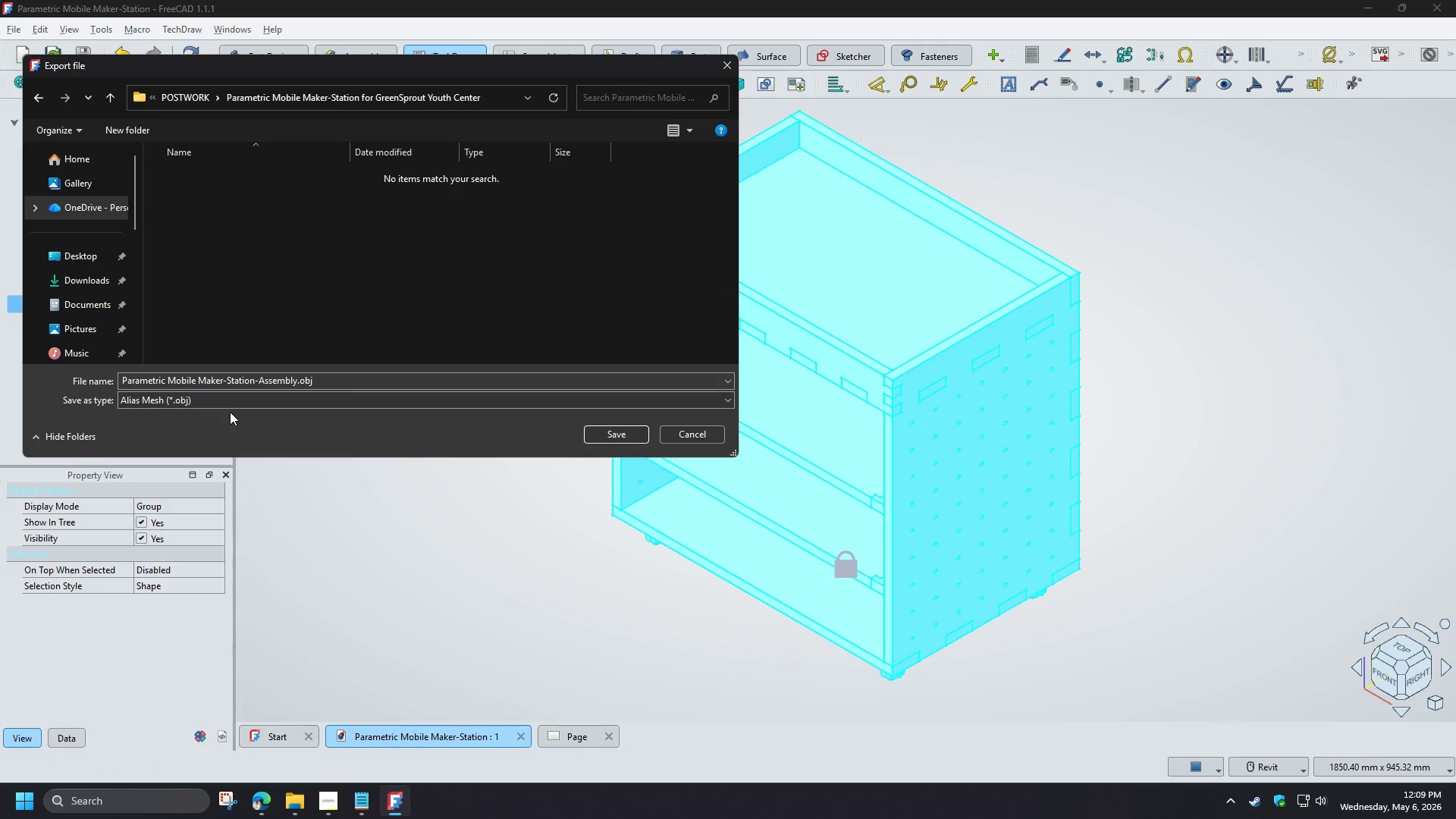 
left_click([228, 395])
 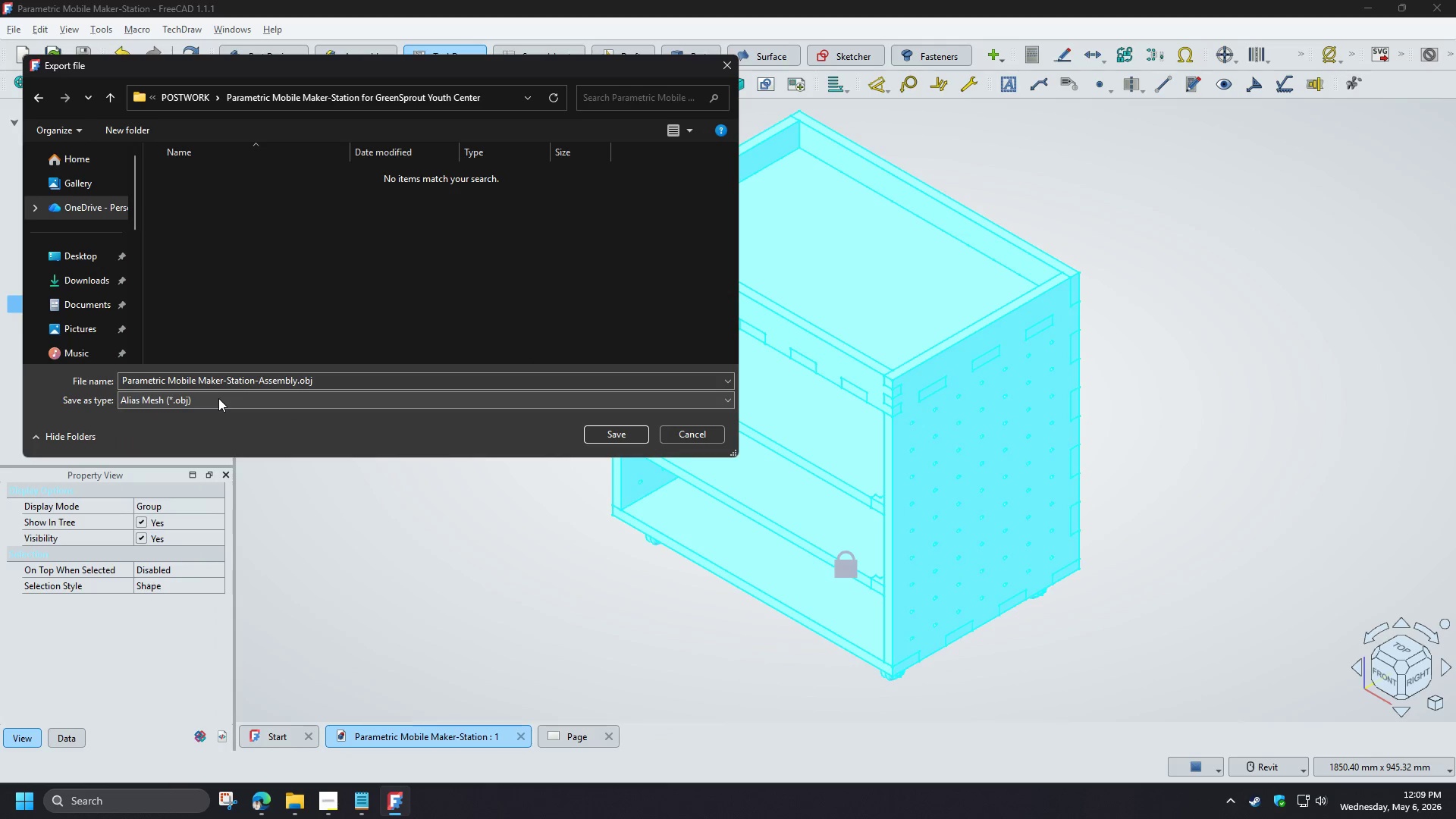 
double_click([253, 381])
 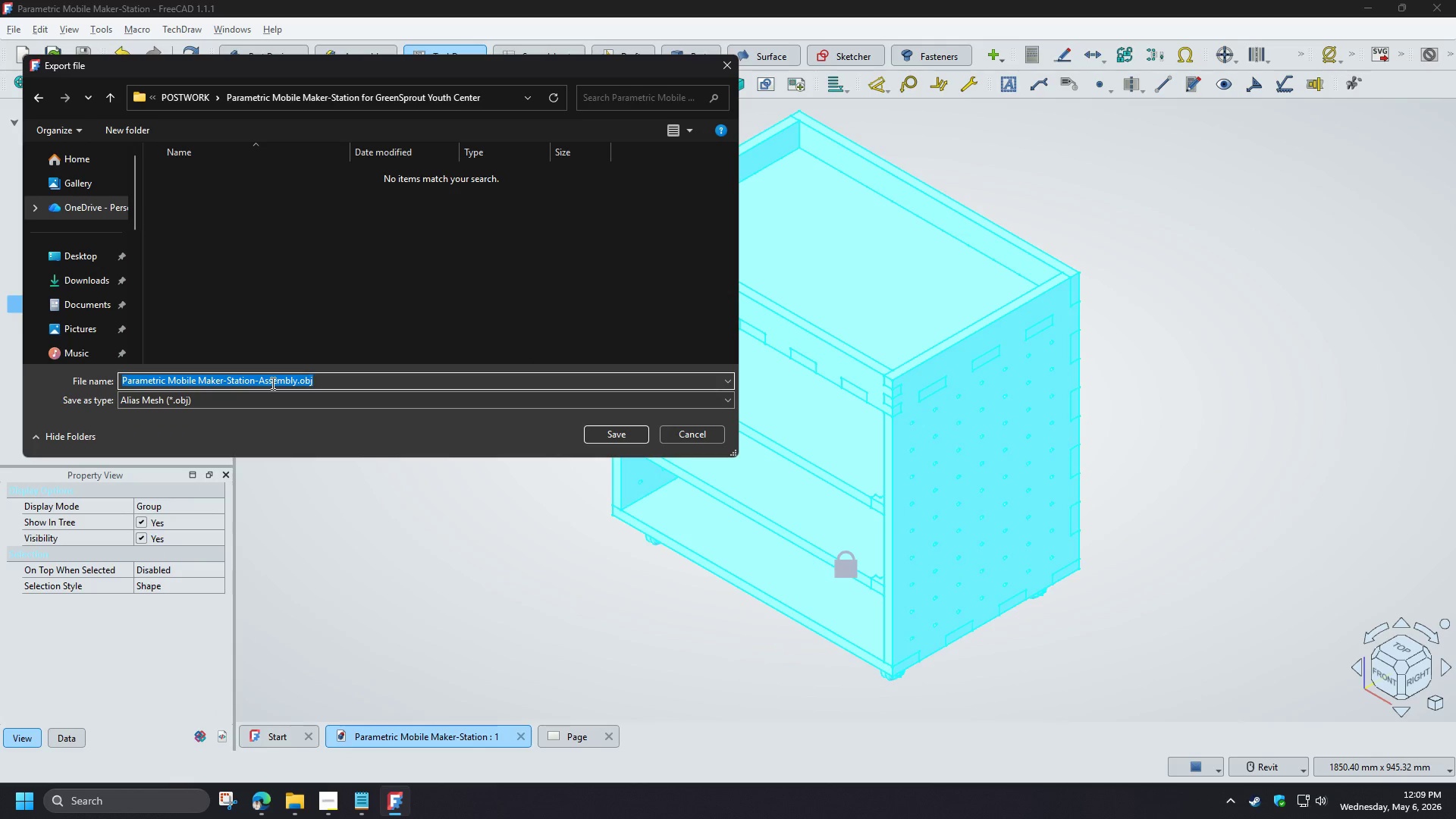 
type(re)
key(Backspace)
key(Backspace)
key(Backspace)
type(RENDER)
 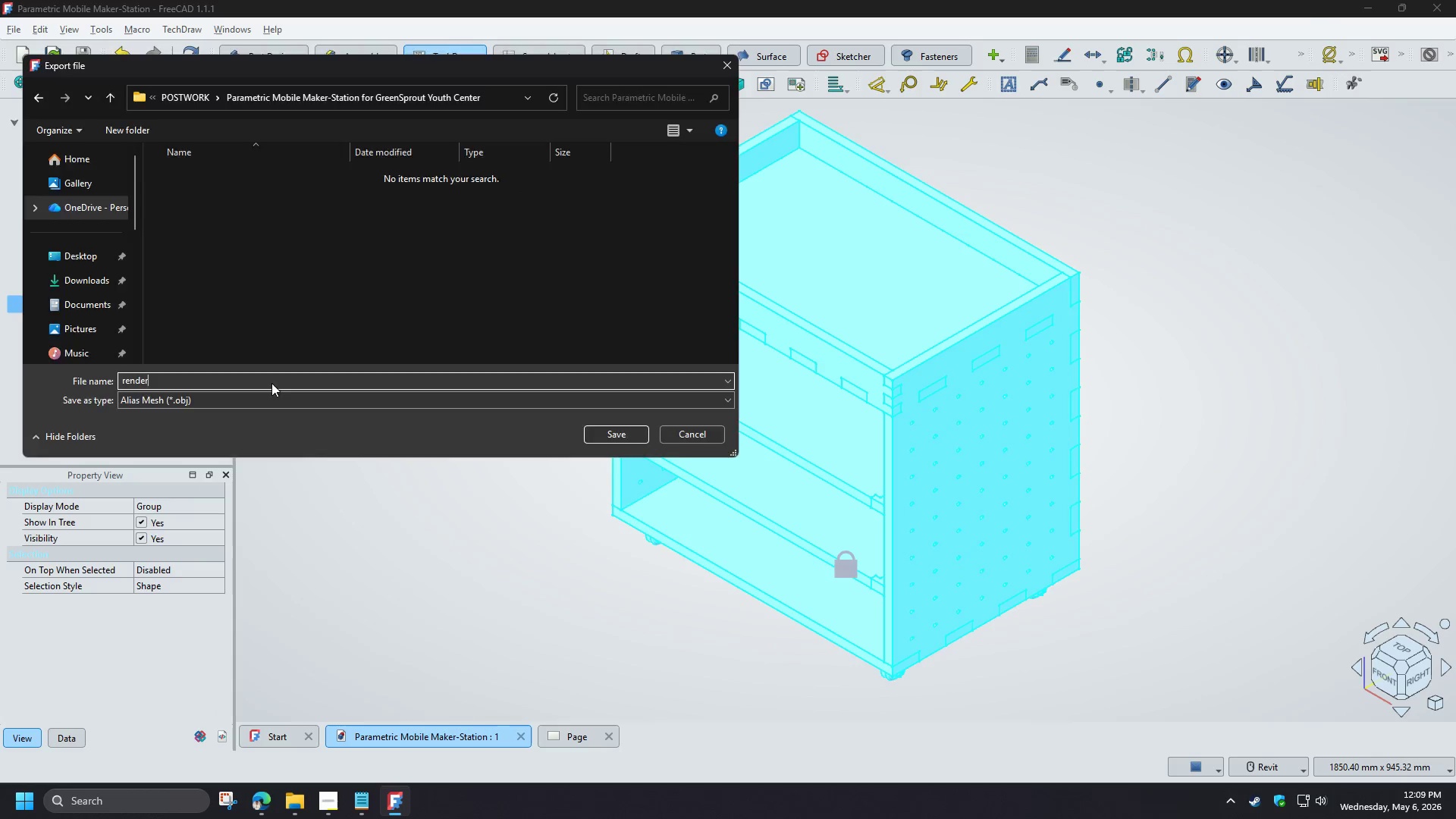 
key(Enter)
 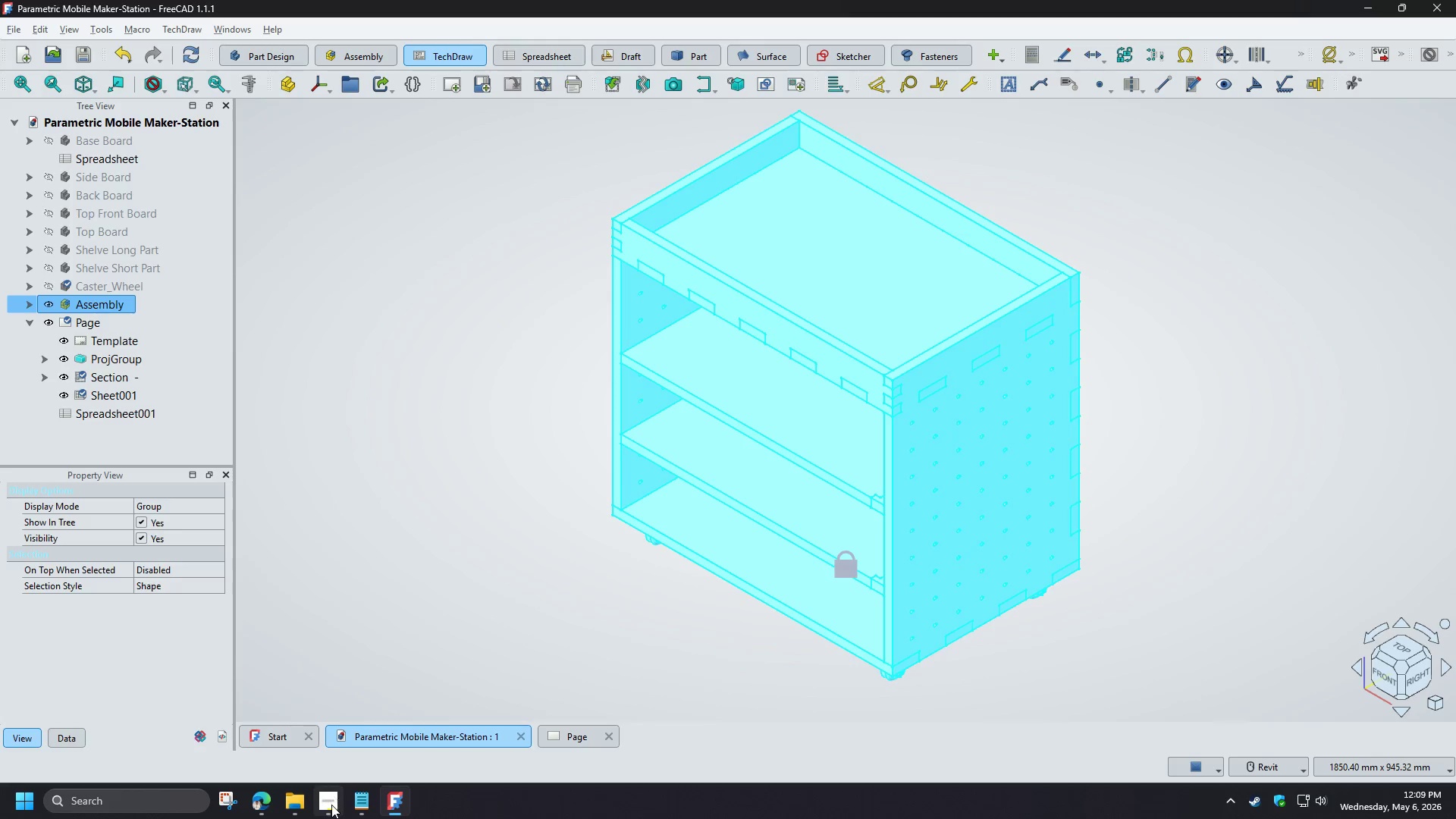 
left_click([331, 805])